 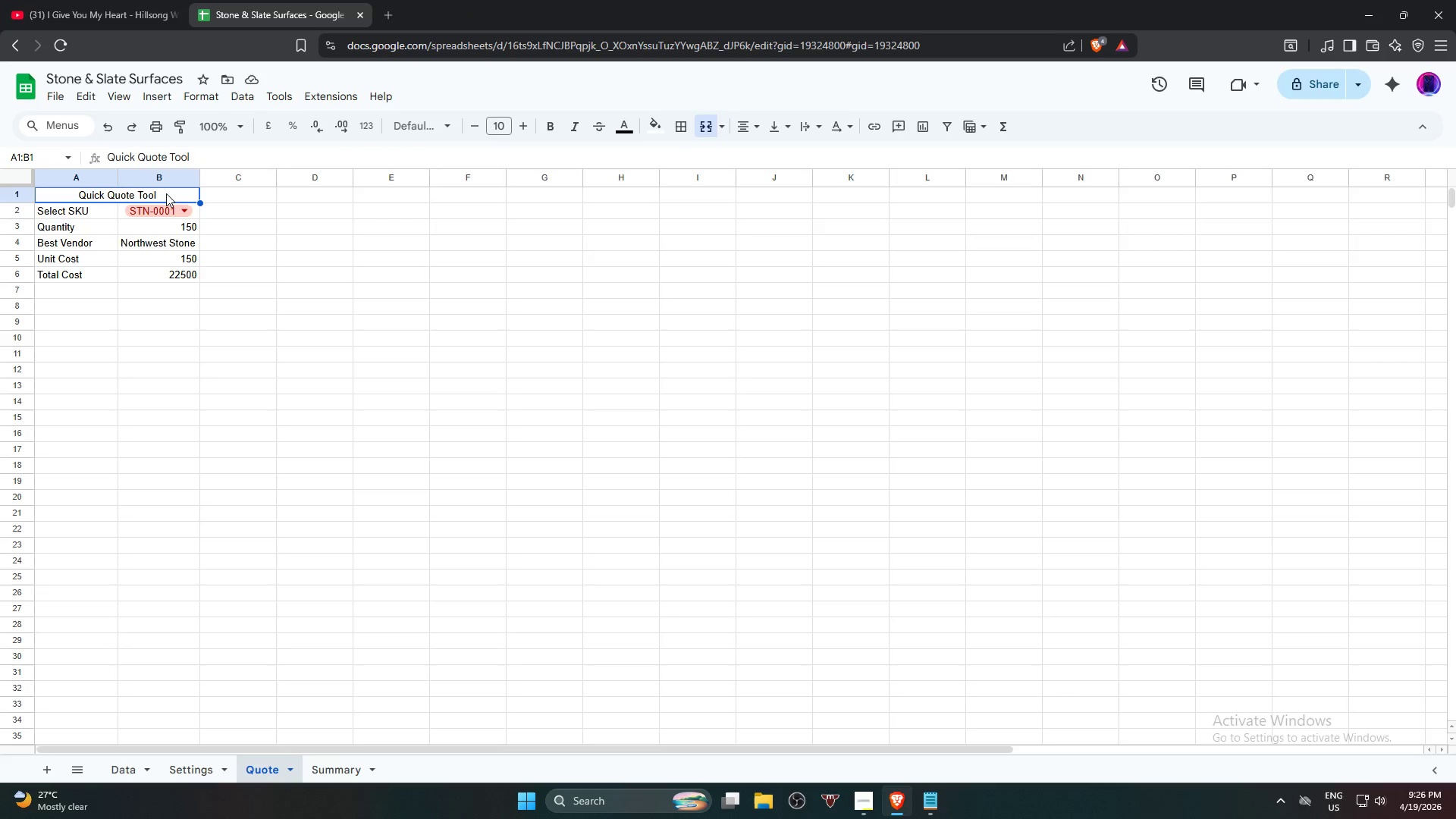 
left_click([209, 155])
 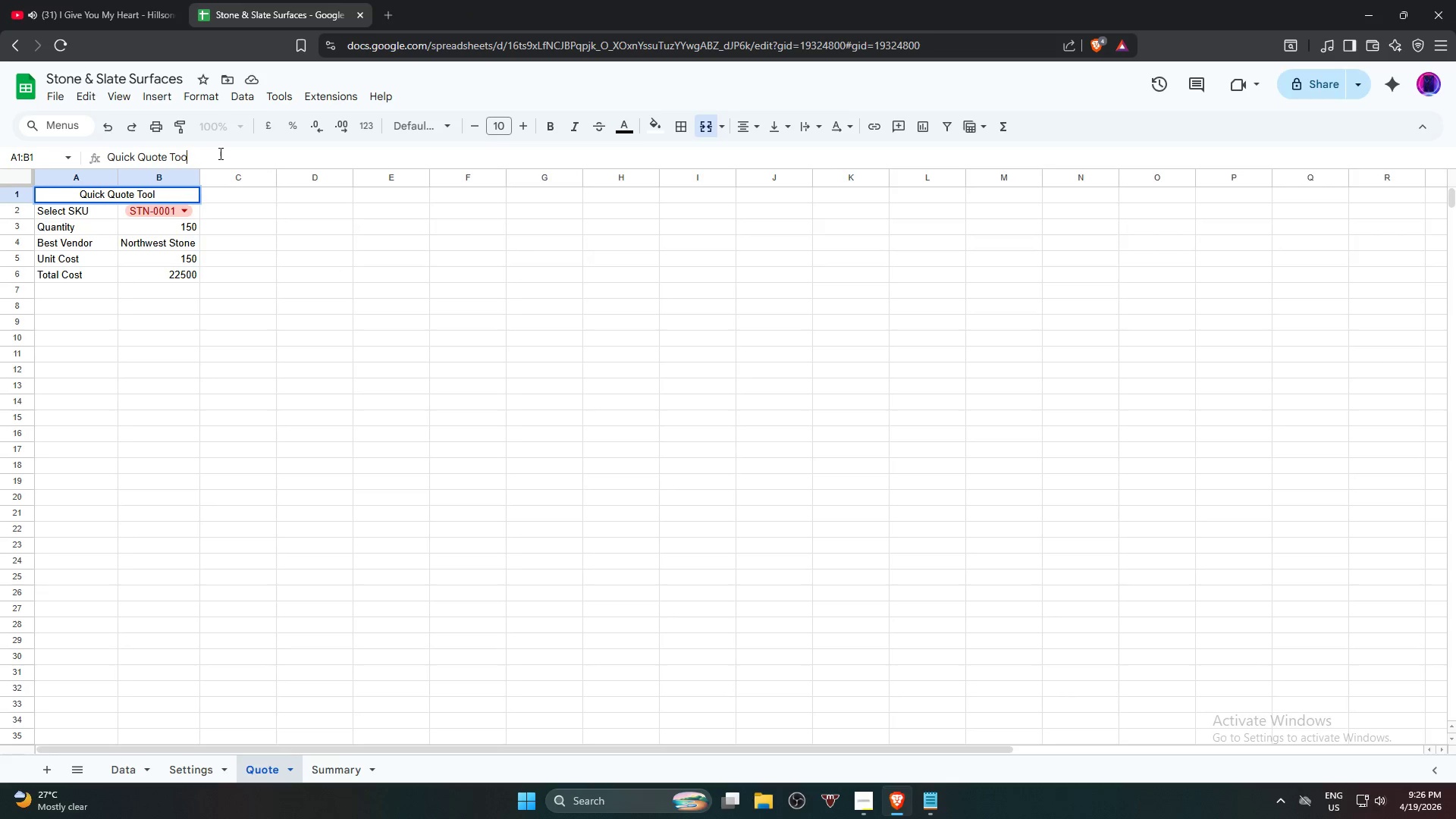 
key(Backspace)
 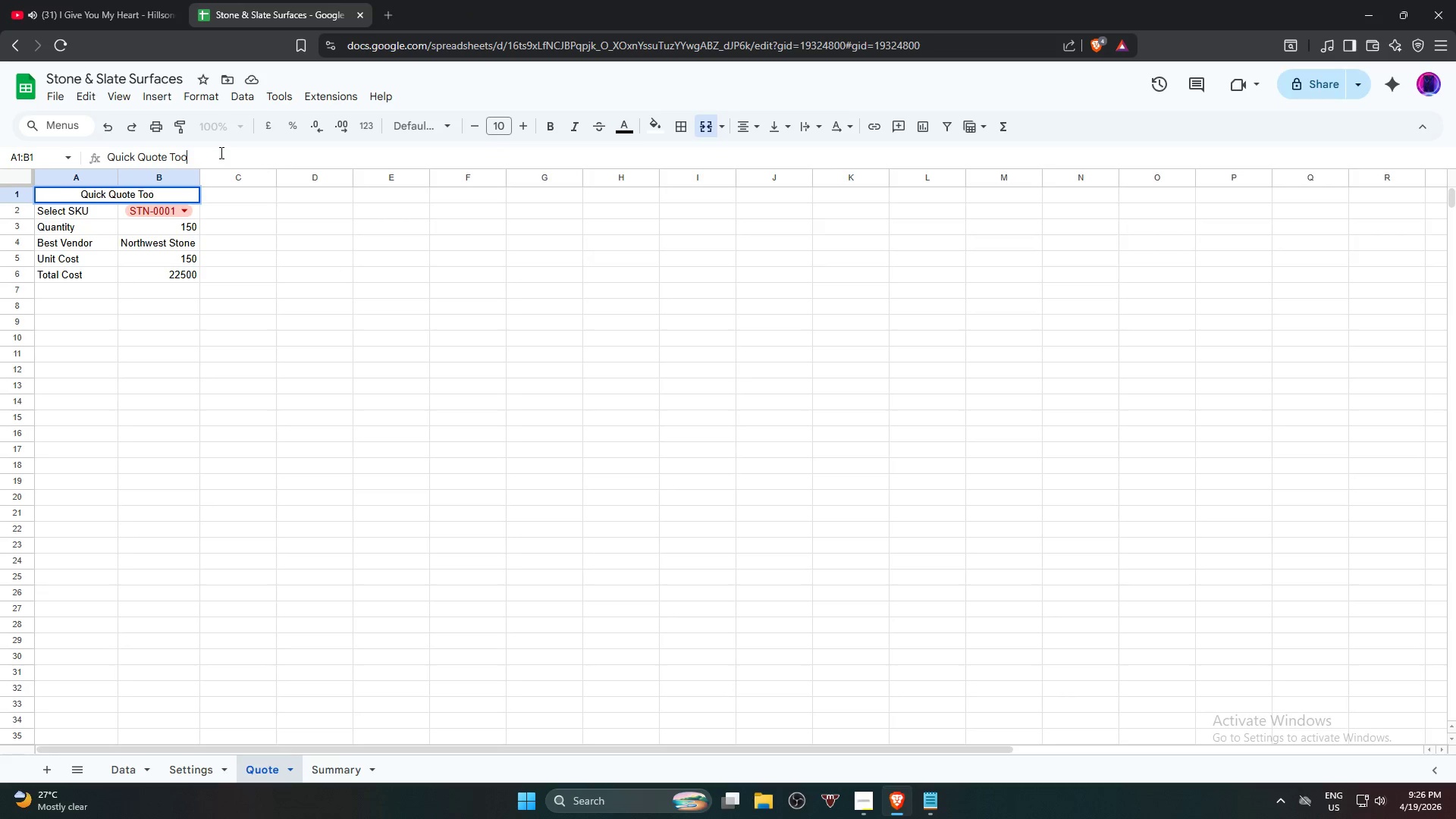 
key(Backspace)
 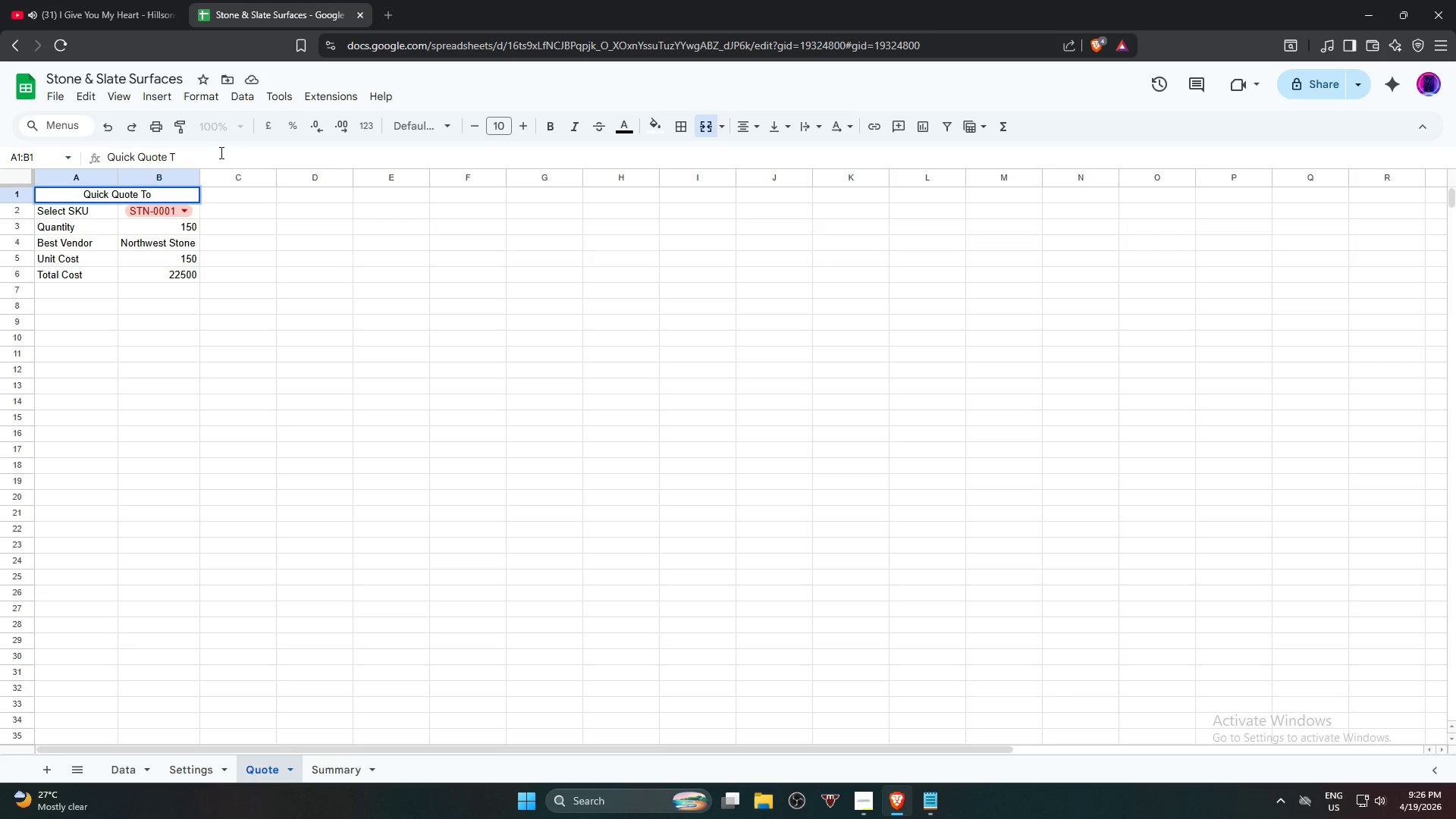 
key(Backspace)
 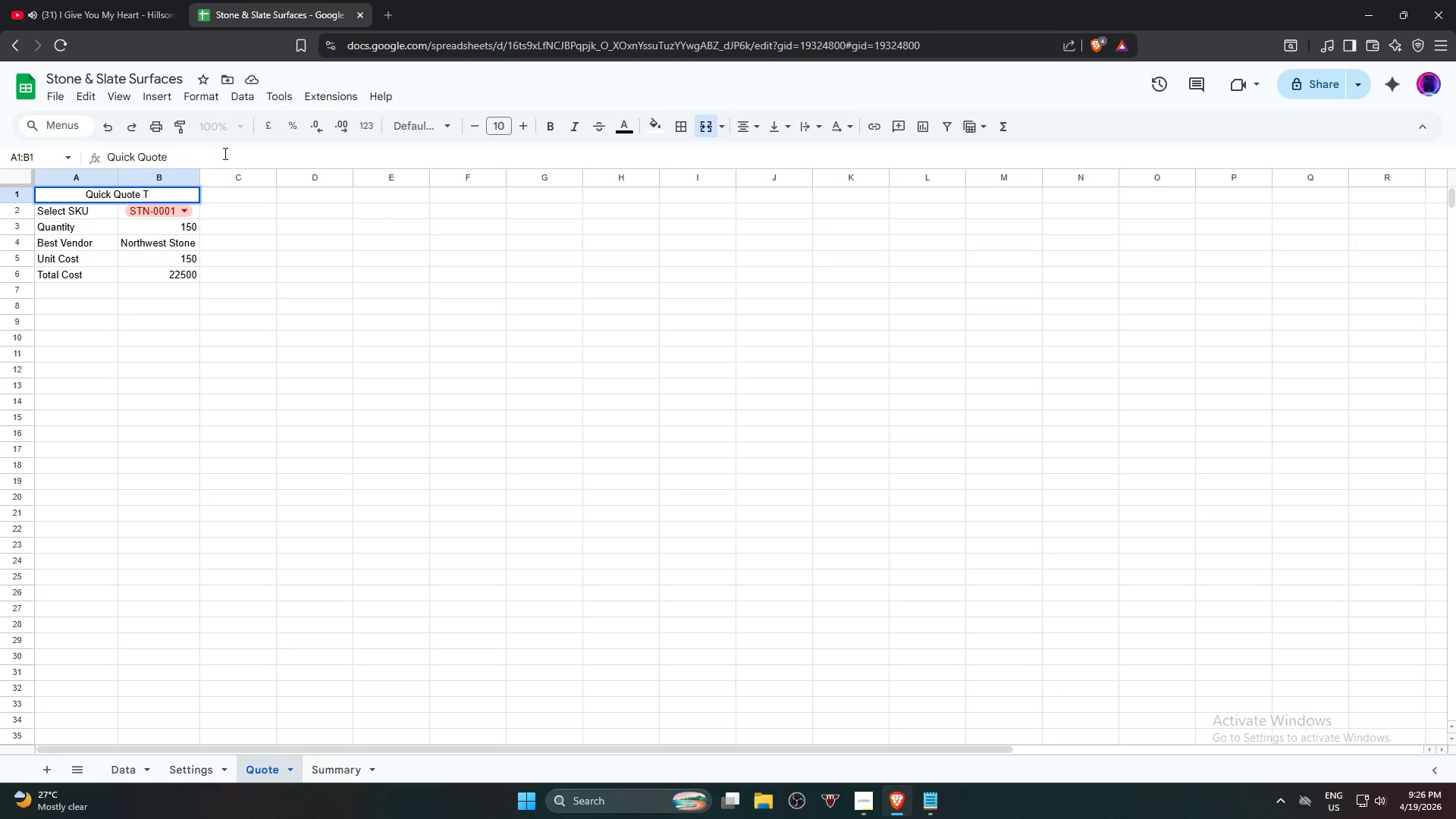 
key(Backspace)
 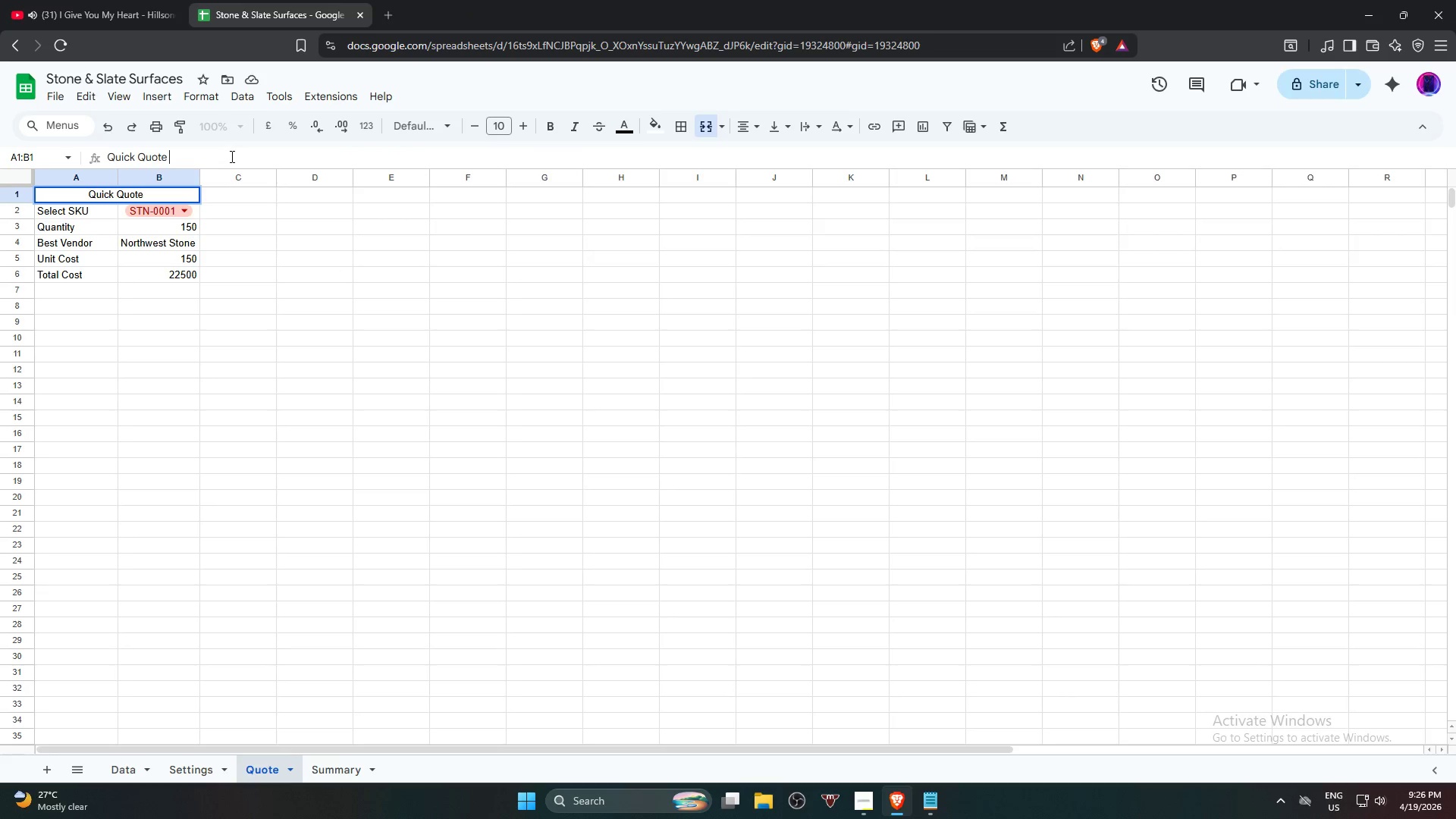 
key(Backspace)
 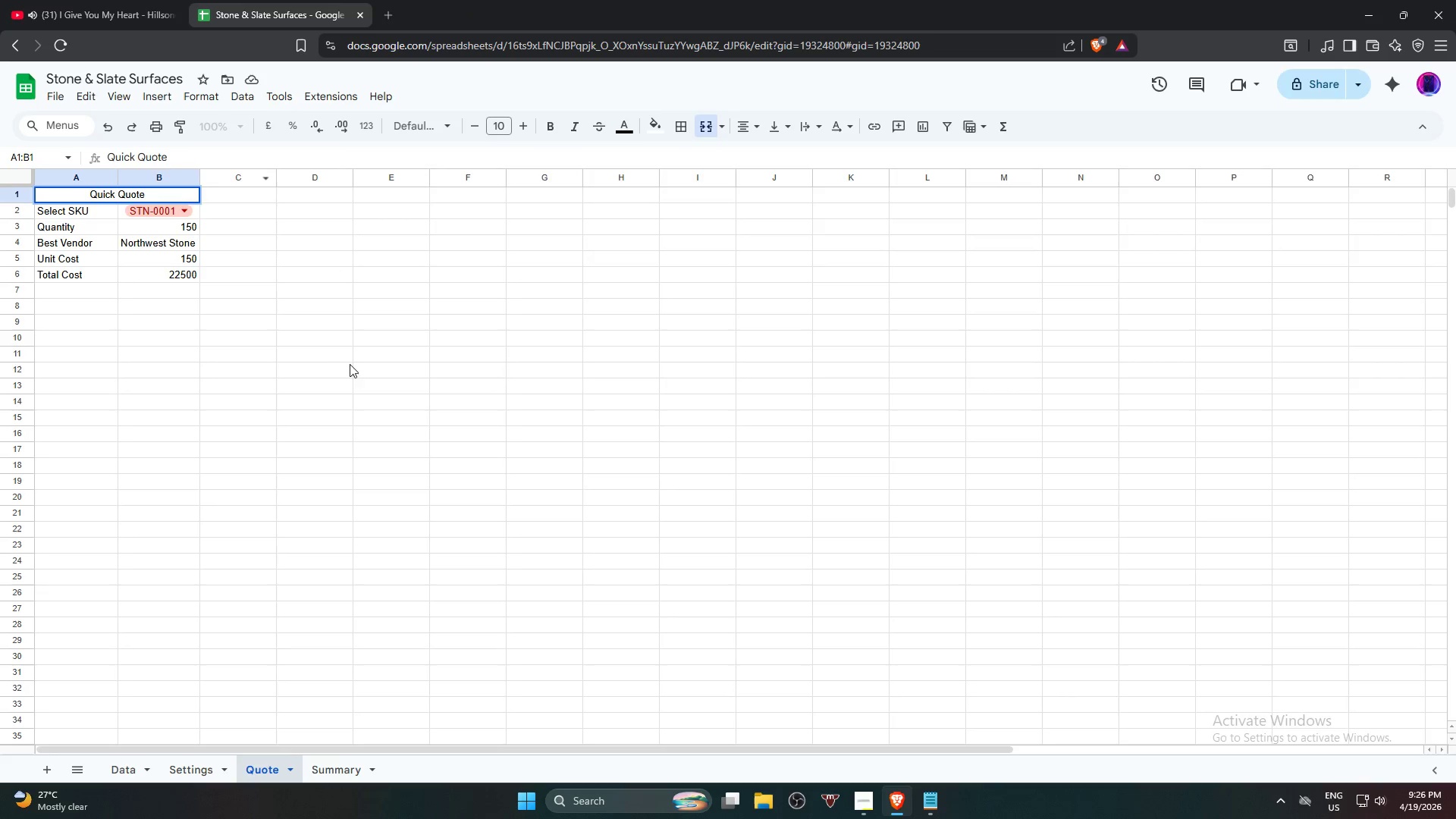 
left_click([350, 367])
 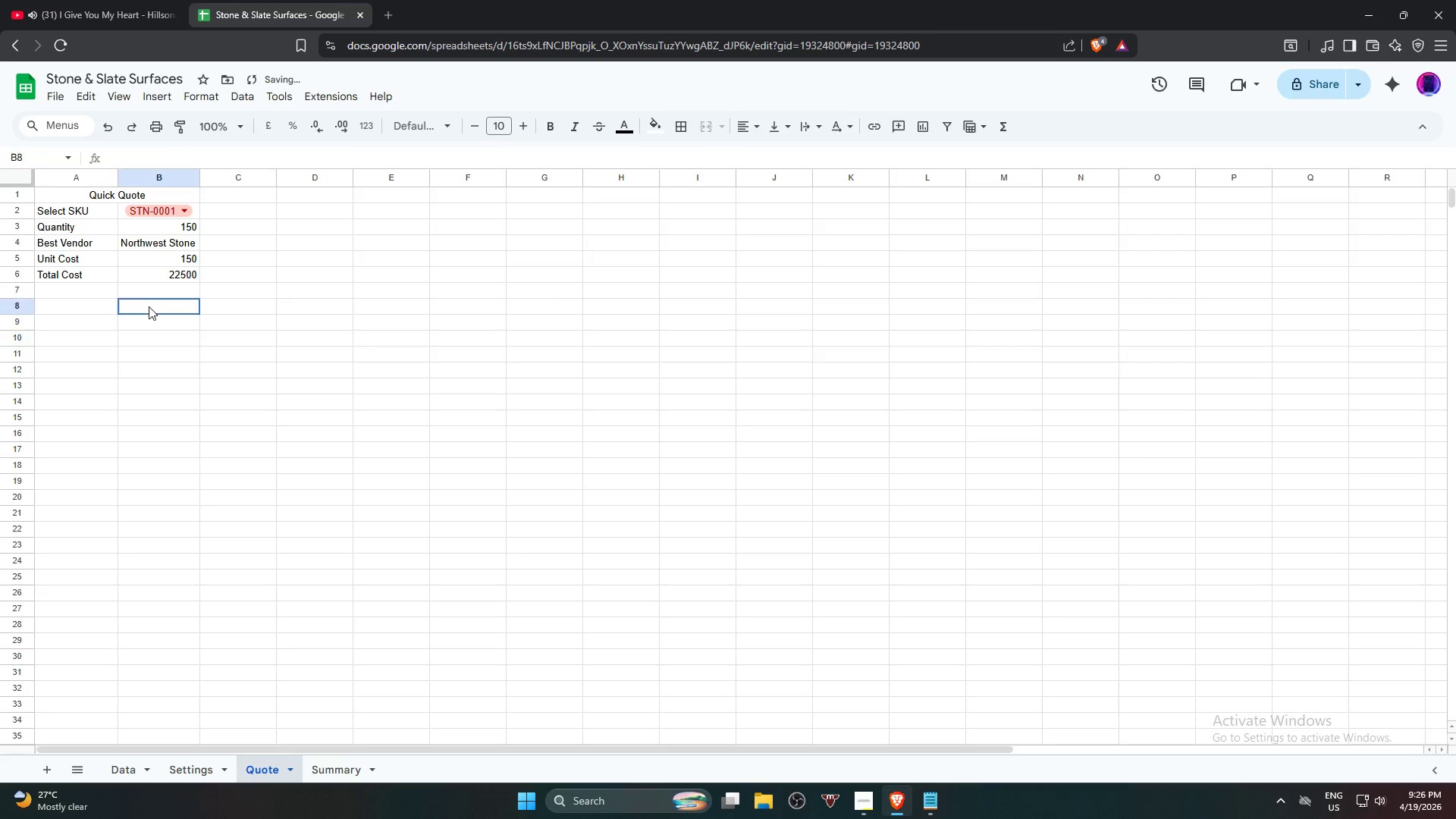 
key(Alt+AltLeft)
 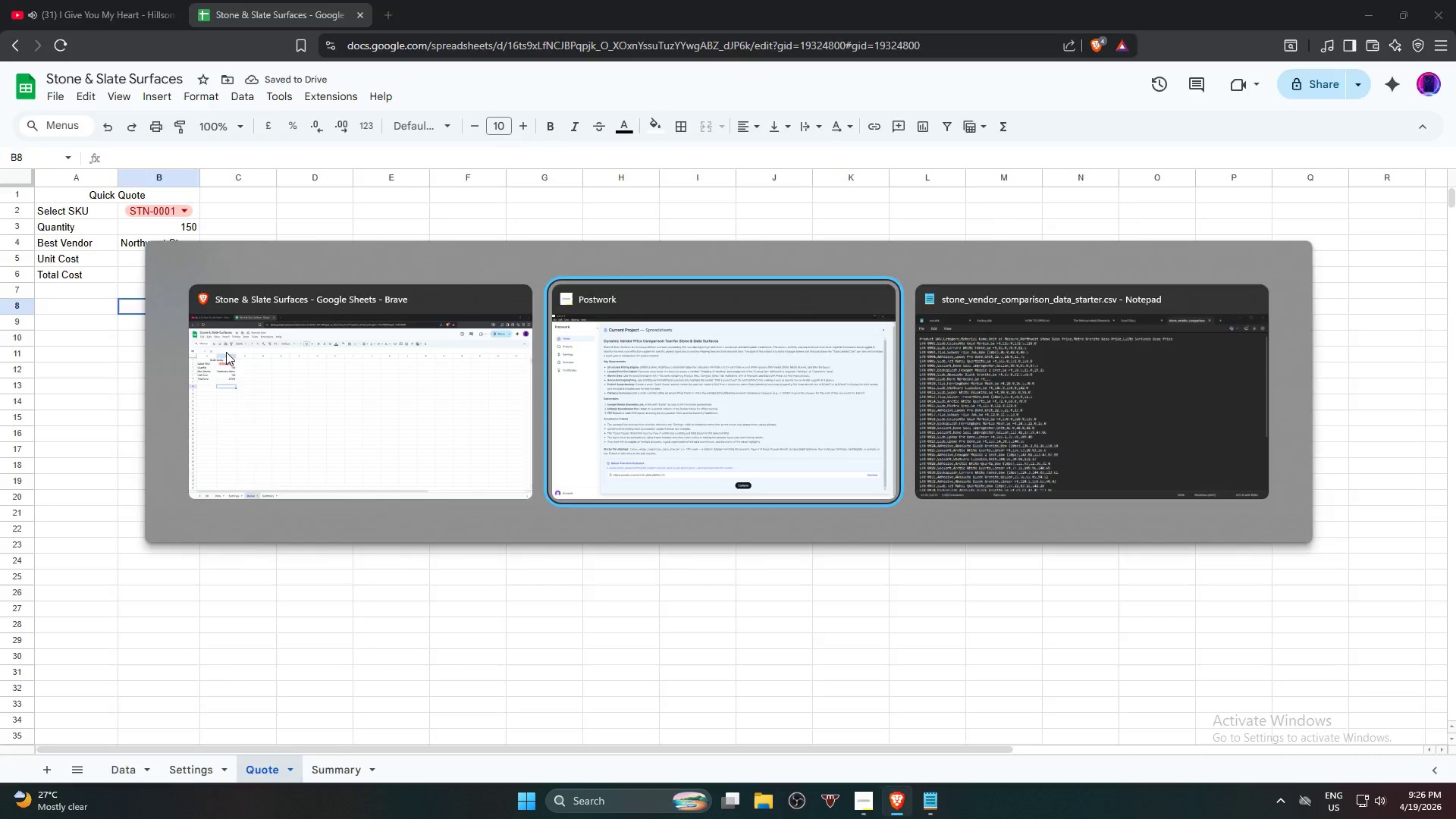 
key(Alt+Tab)